 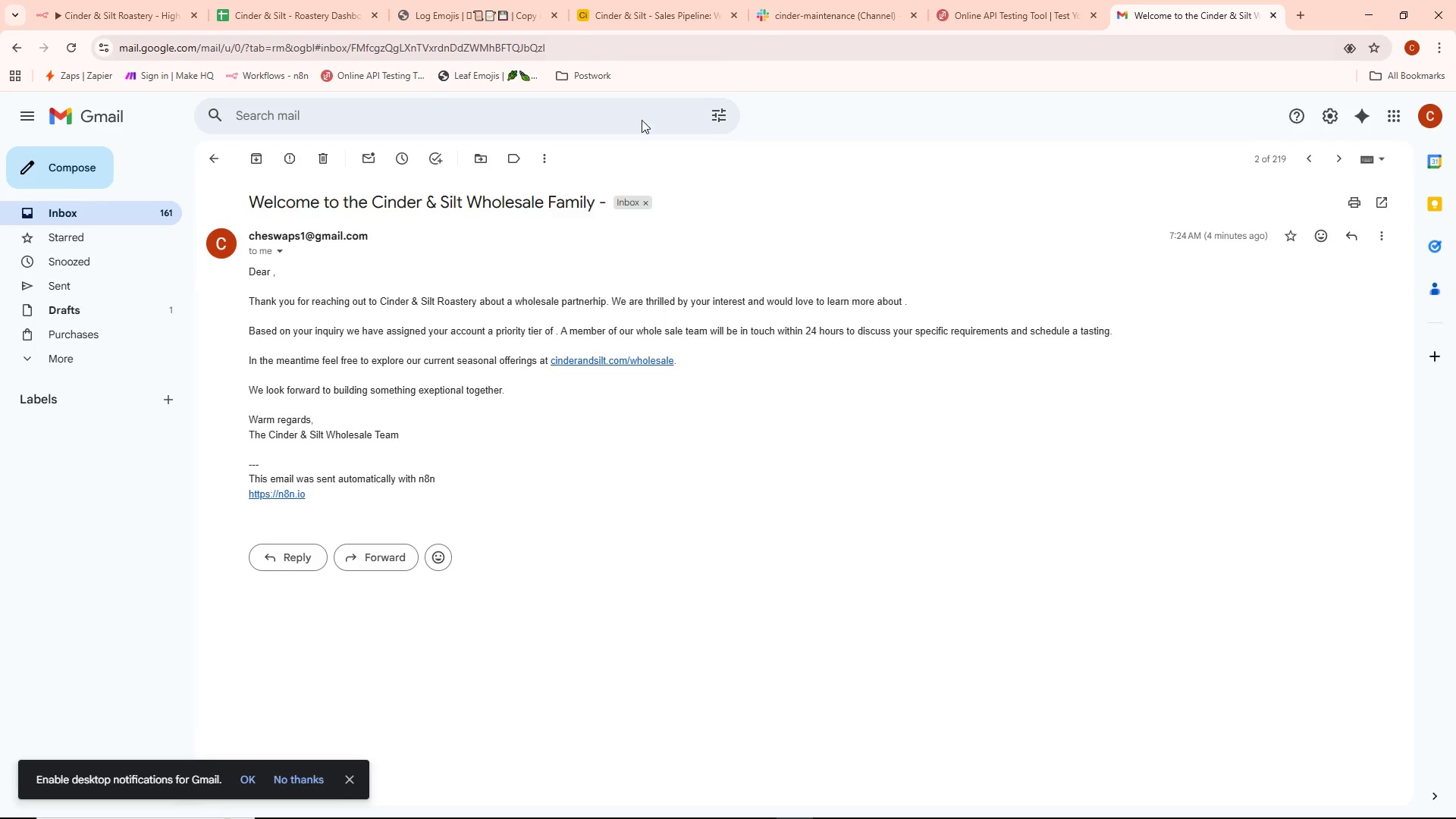 
left_click([212, 157])
 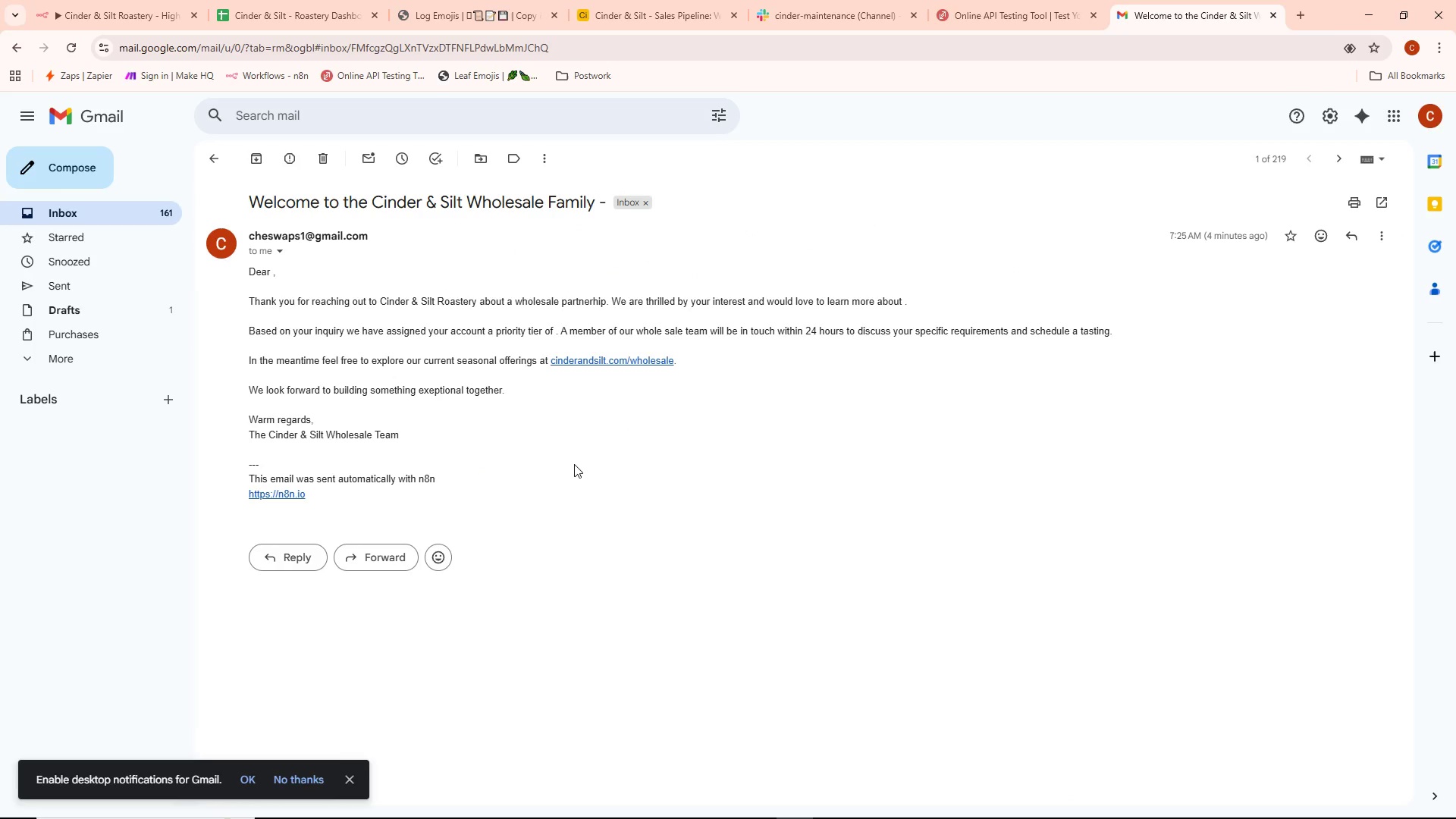 
wait(7.44)
 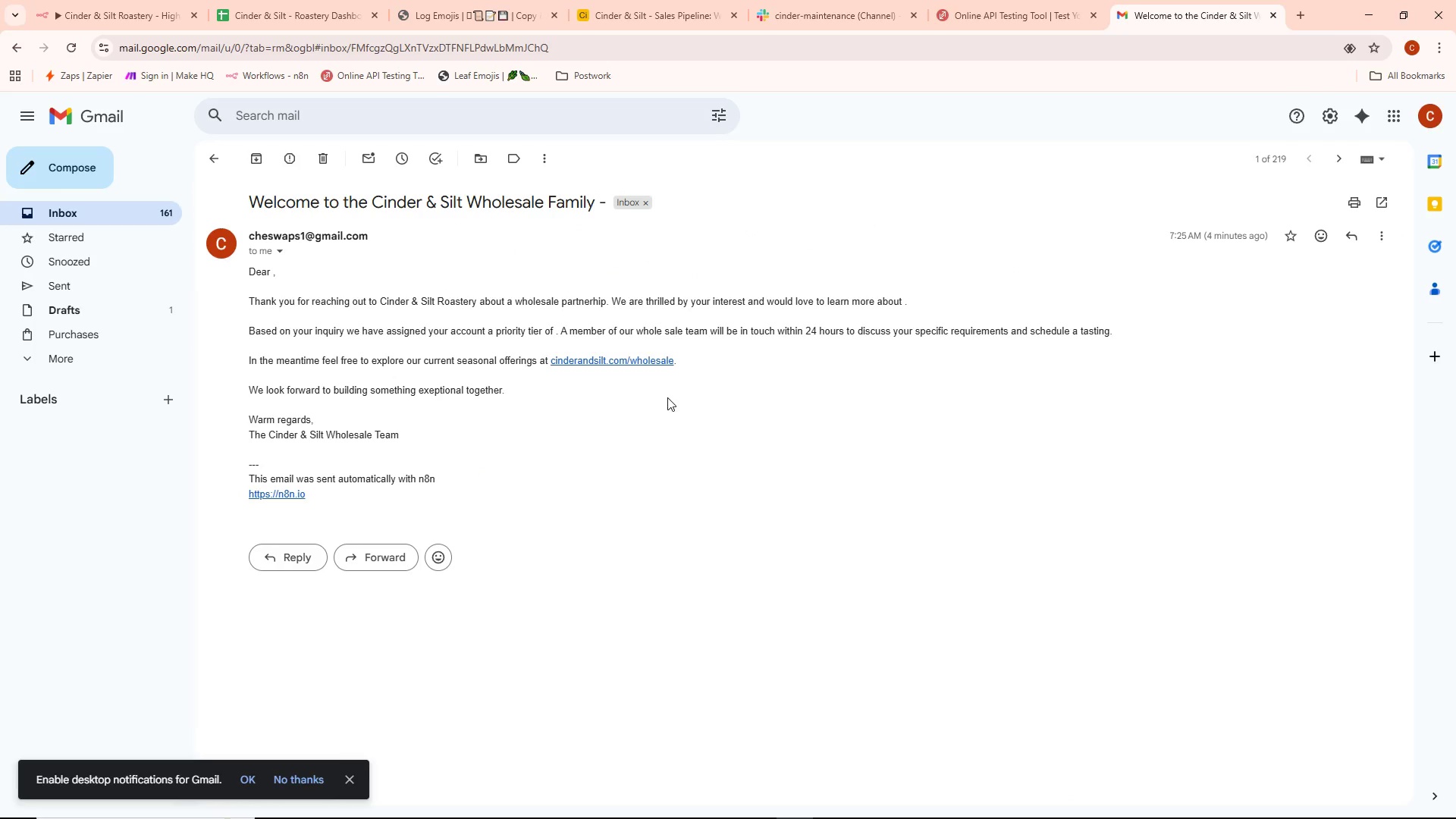 
left_click([272, 269])
 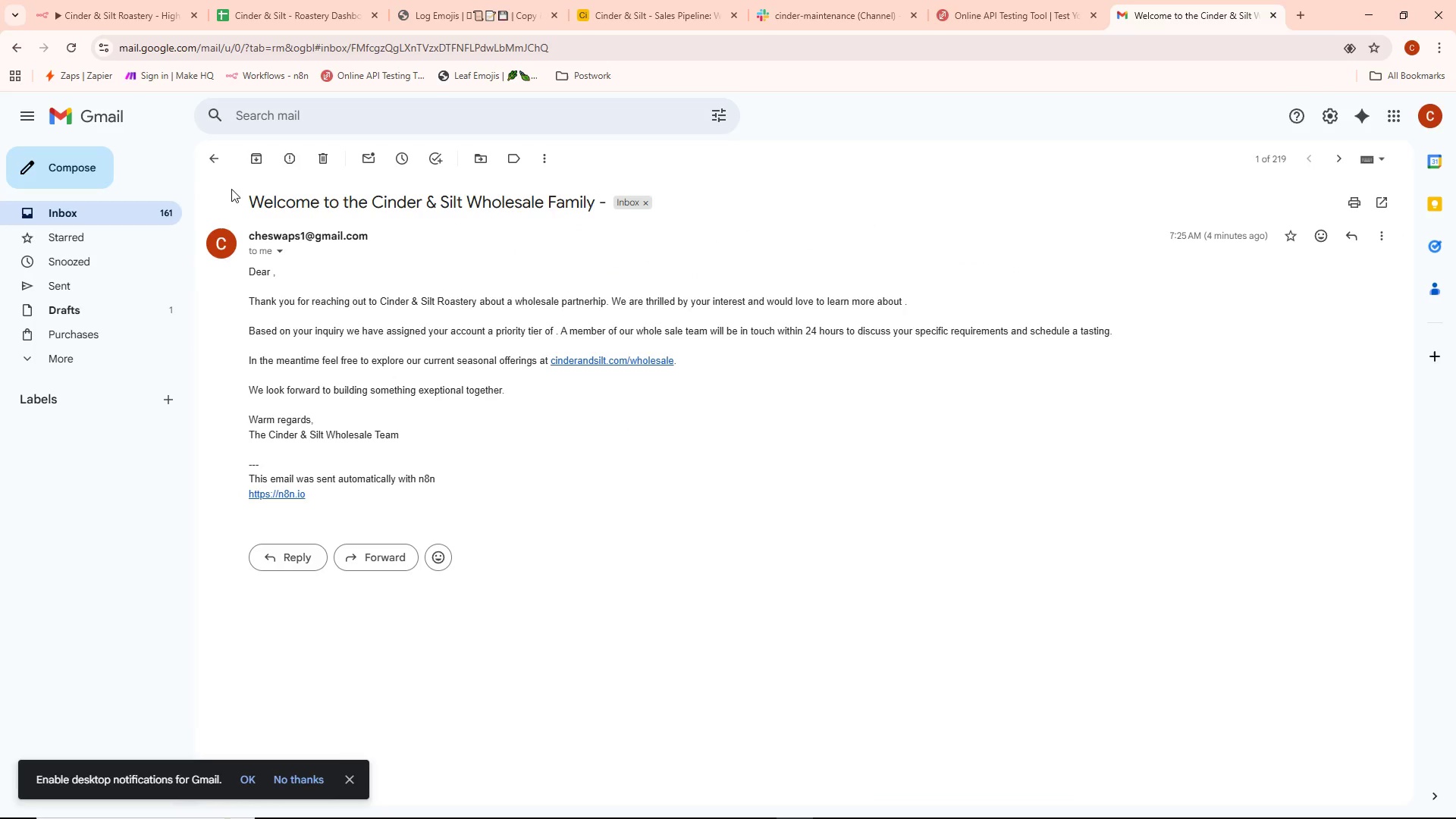 
mouse_move([458, 262])
 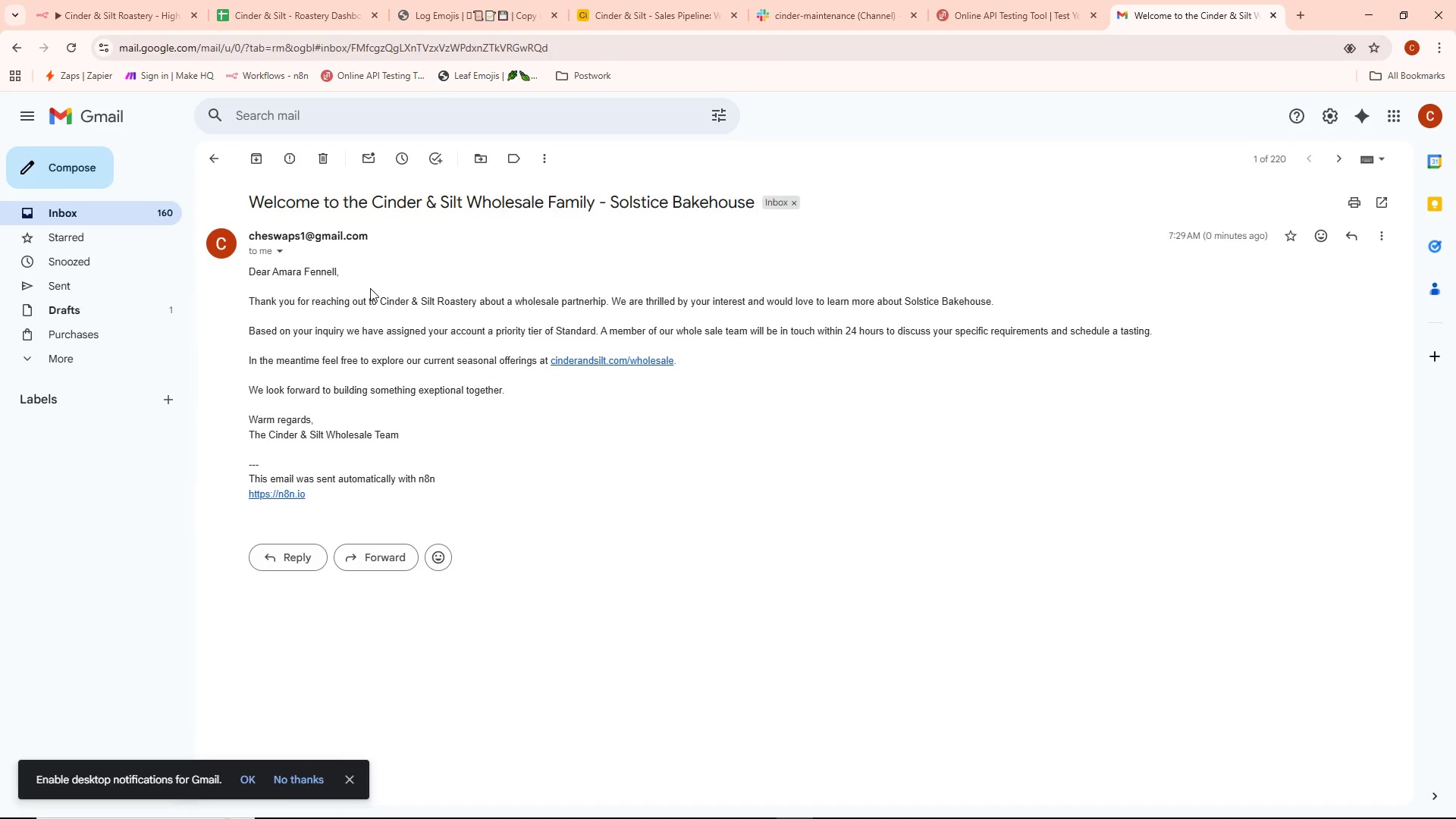 
wait(6.7)
 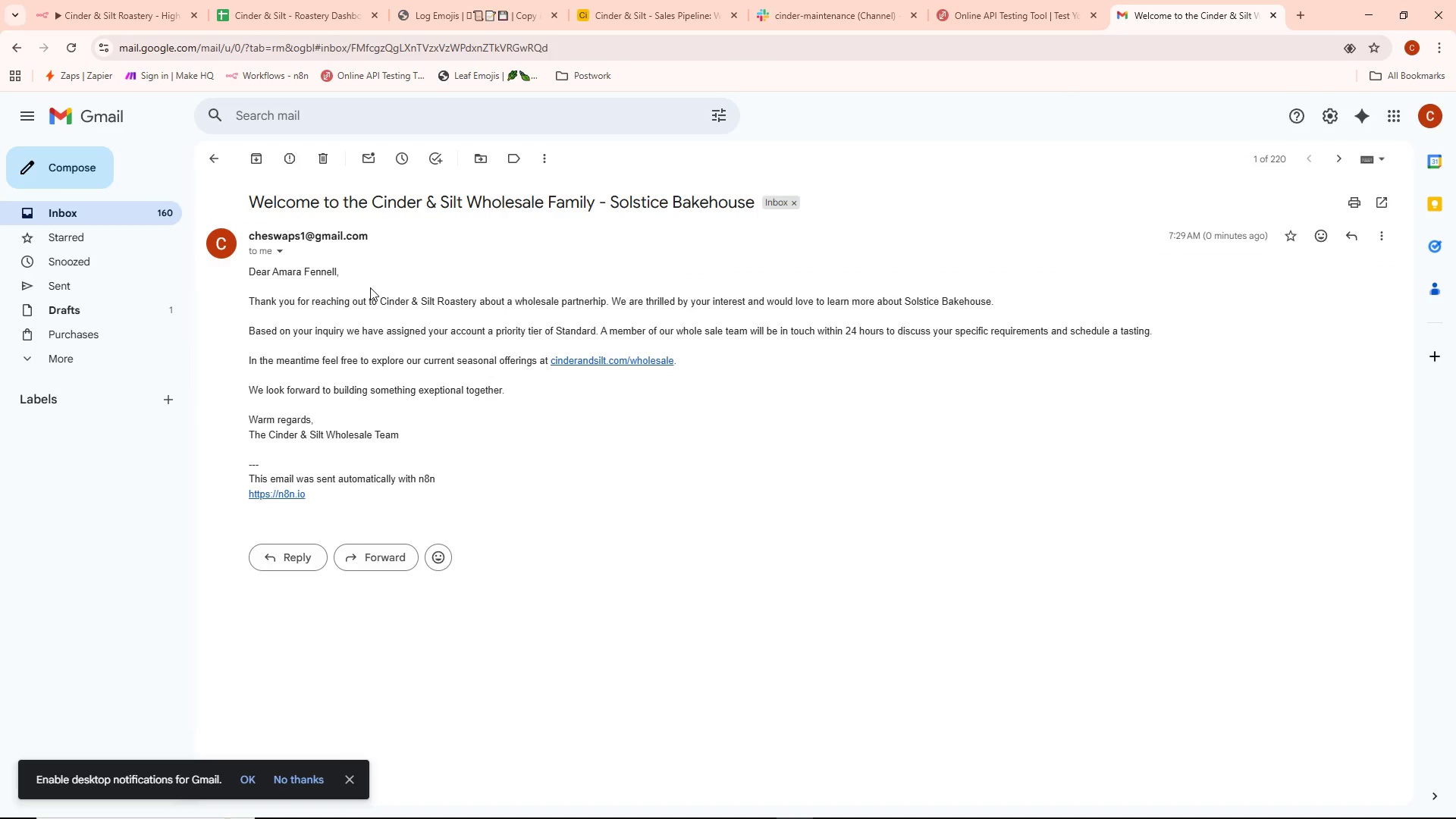 
key(Alt+AltLeft)
 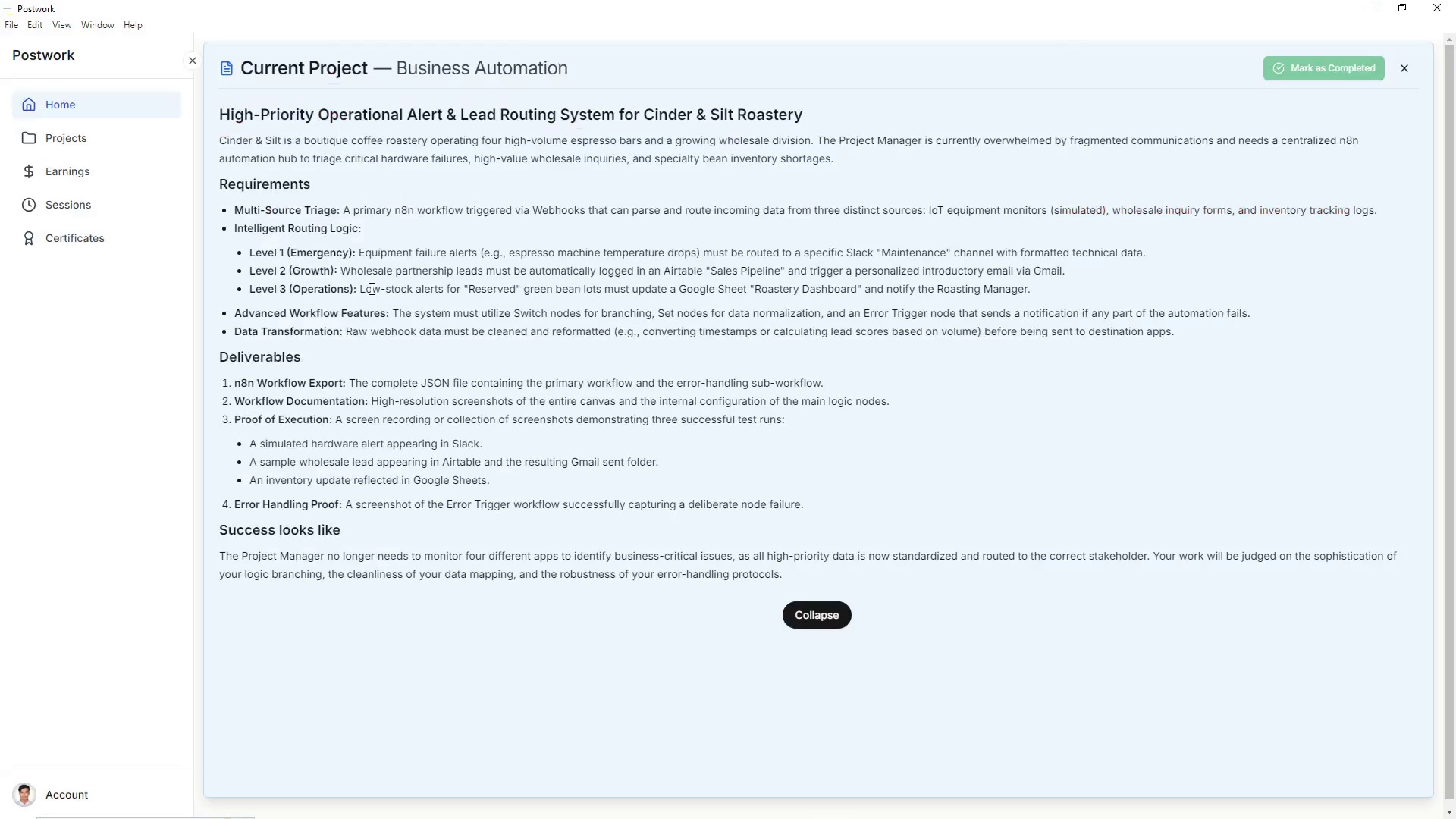 
key(Alt+Tab)